 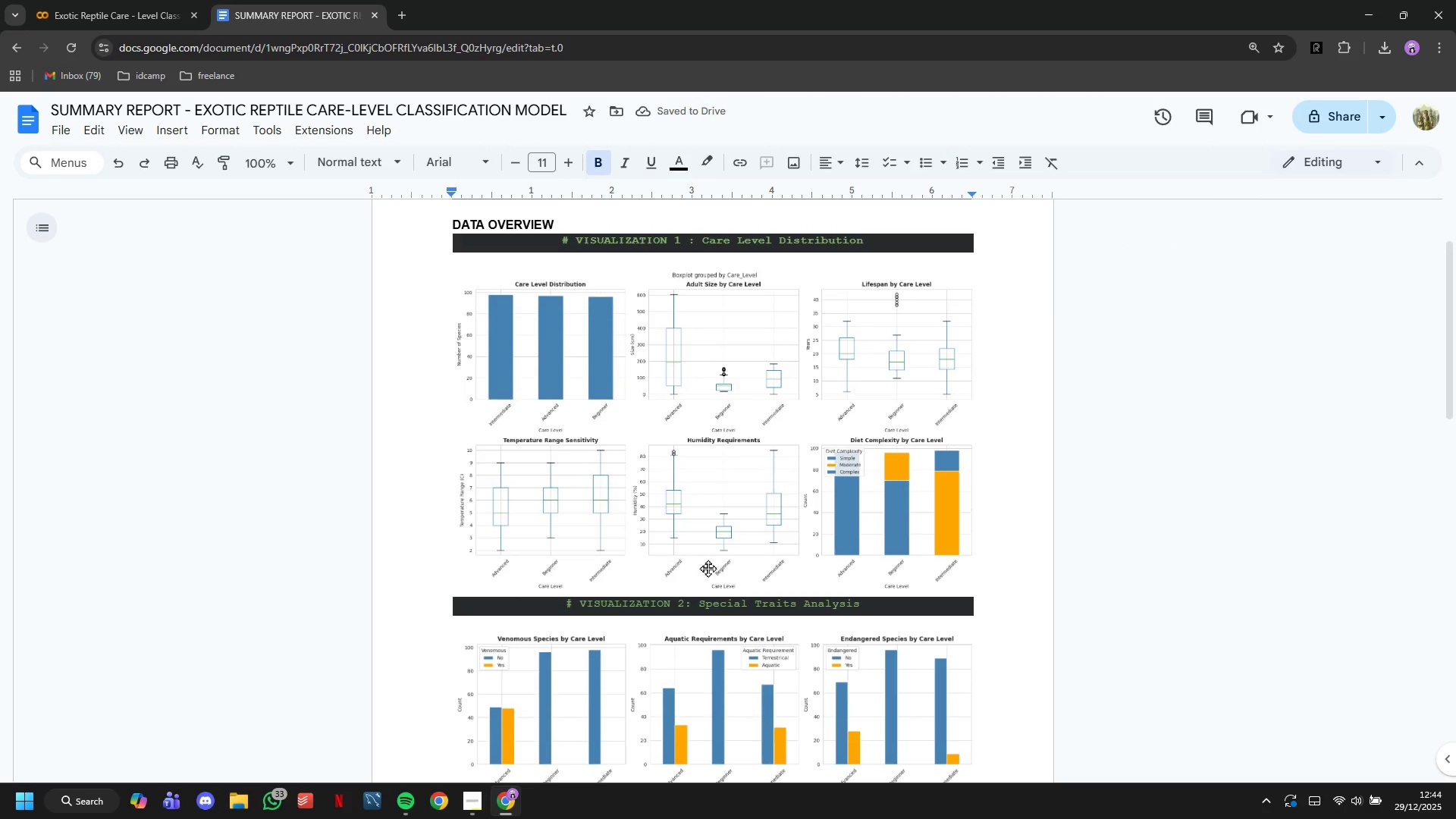 
left_click_drag(start_coordinate=[984, 598], to_coordinate=[988, 603])
 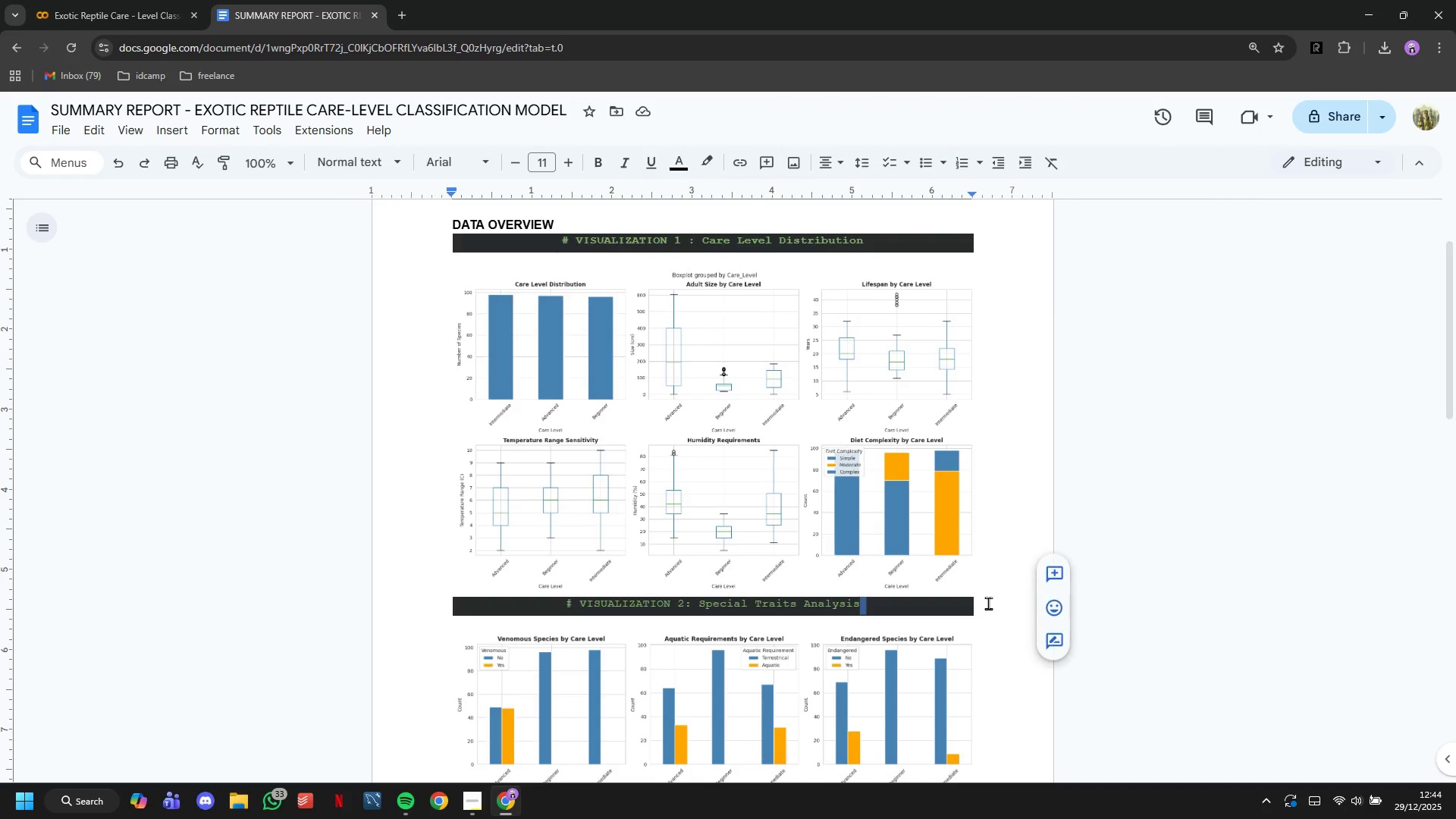 
scroll: coordinate [988, 602], scroll_direction: up, amount: 3.0
 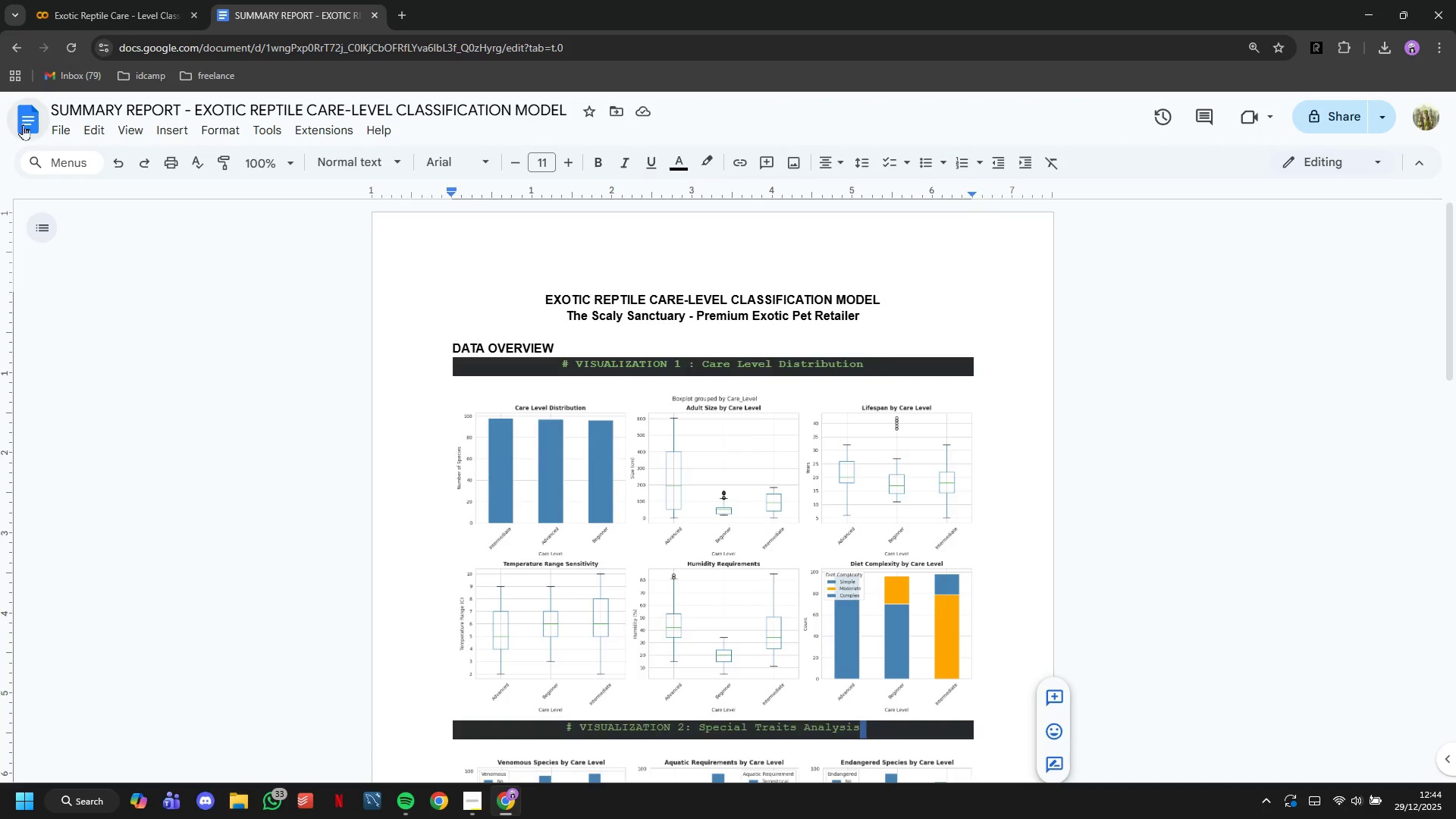 
left_click([55, 124])
 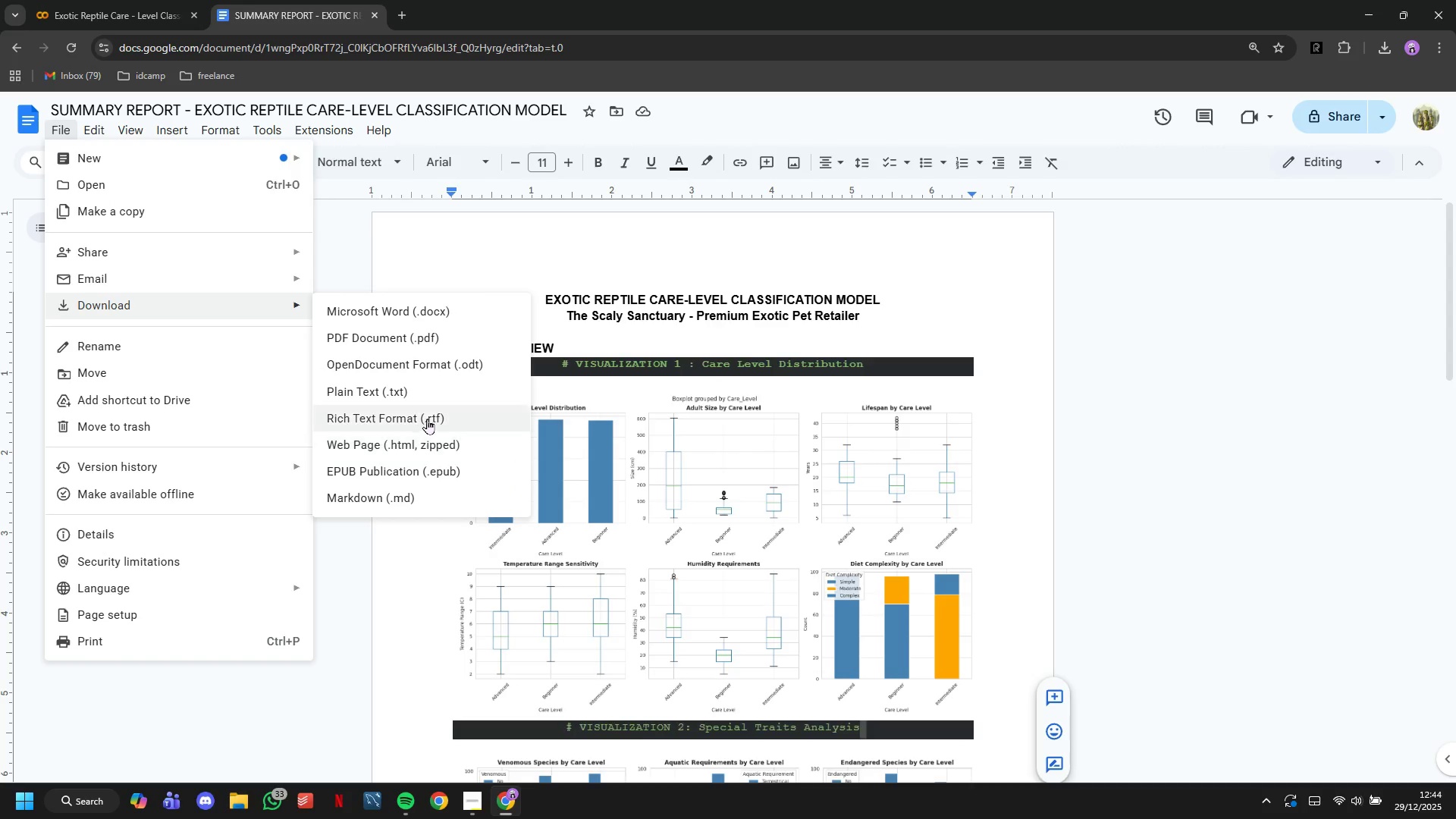 
left_click([412, 340])
 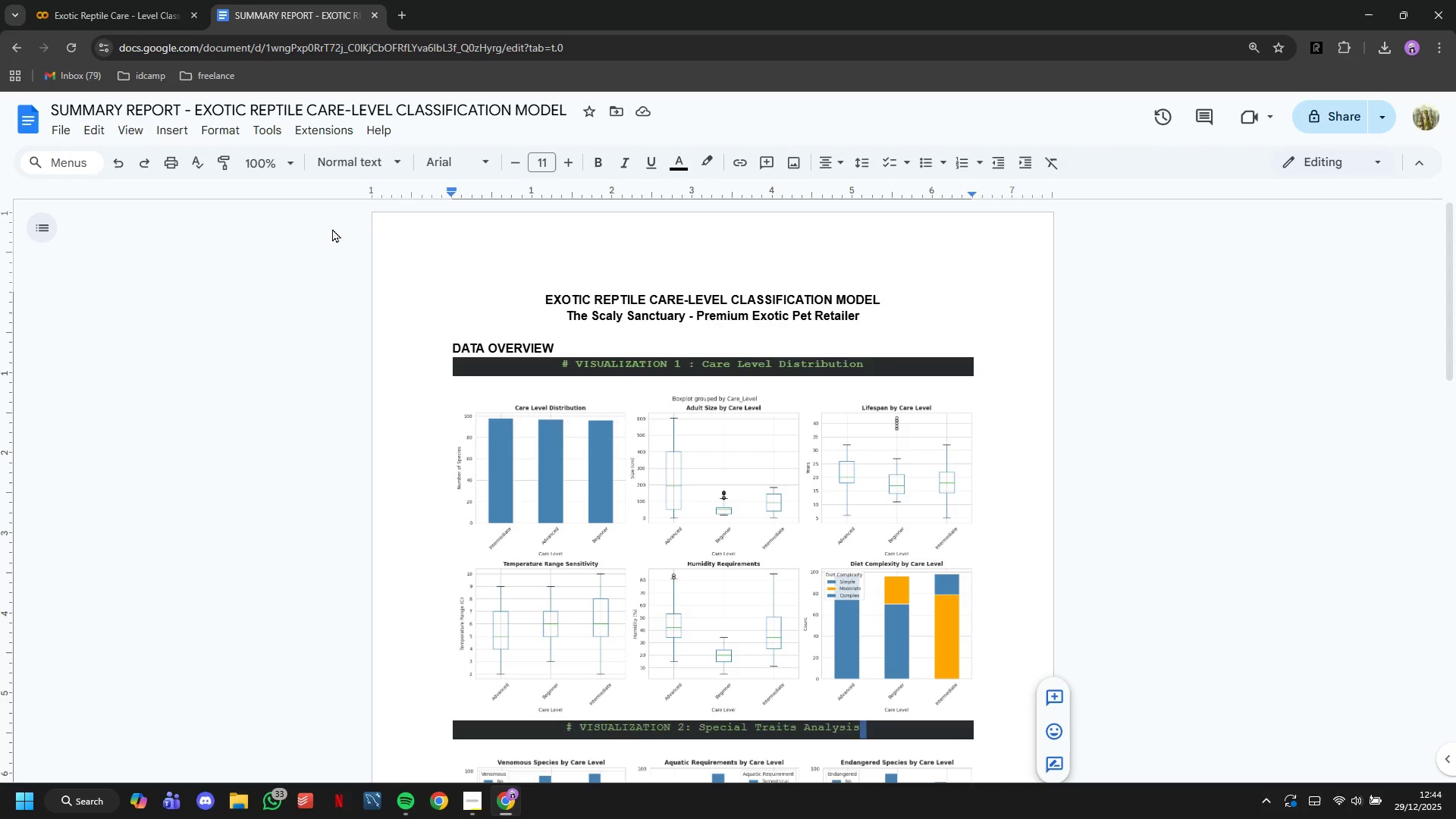 